 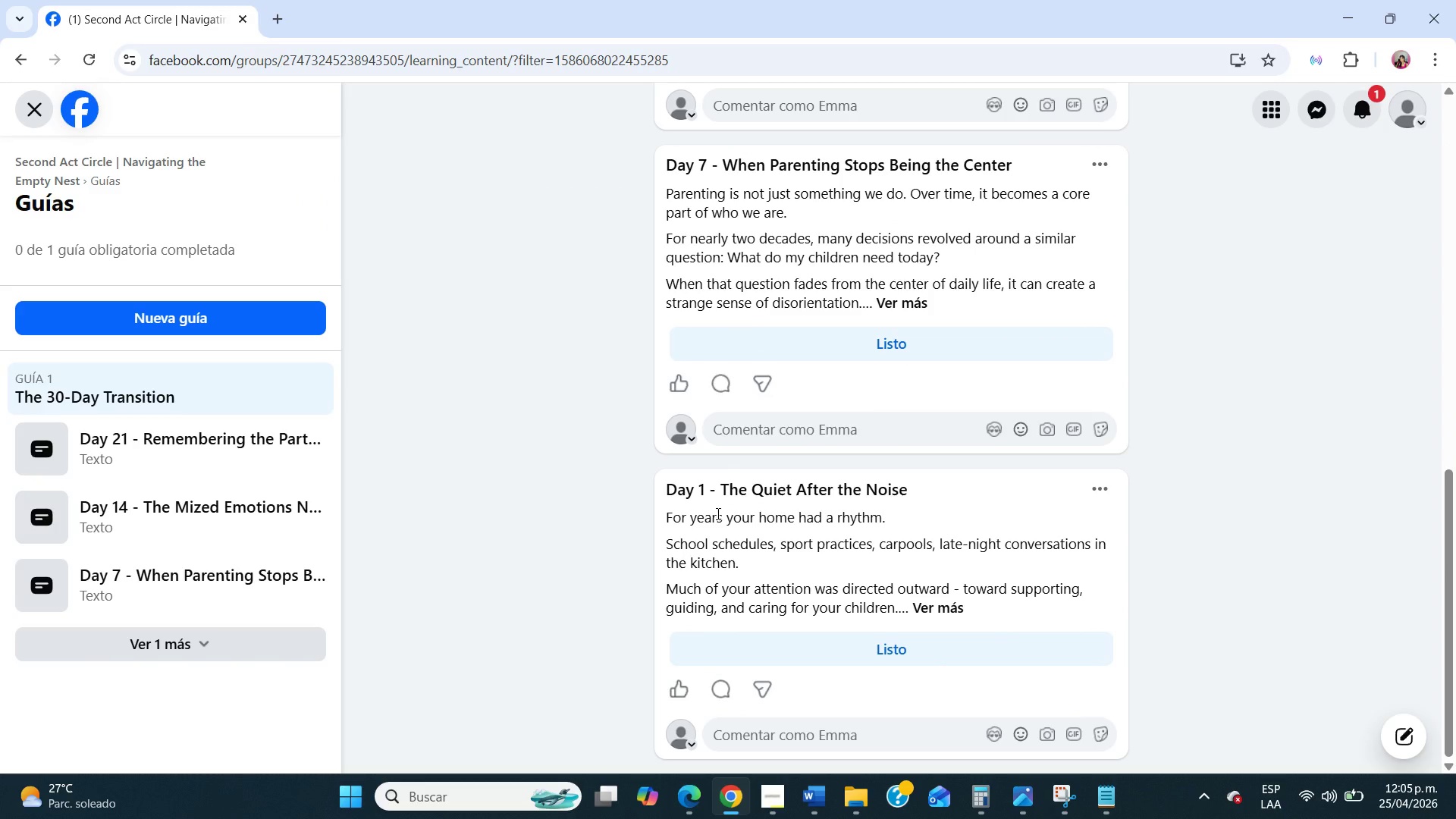 
scroll: coordinate [717, 513], scroll_direction: up, amount: 4.0
 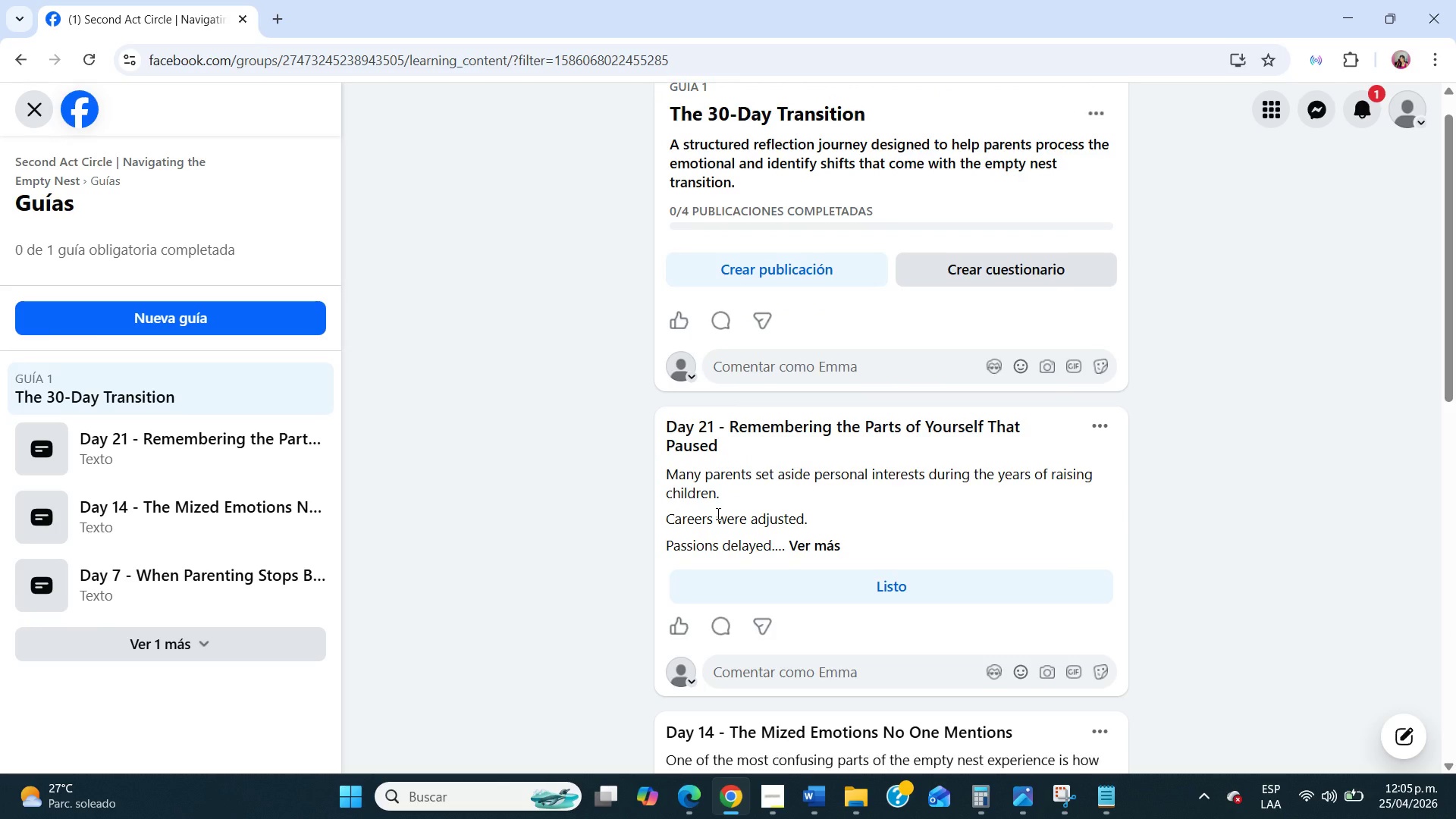 
wait(7.48)
 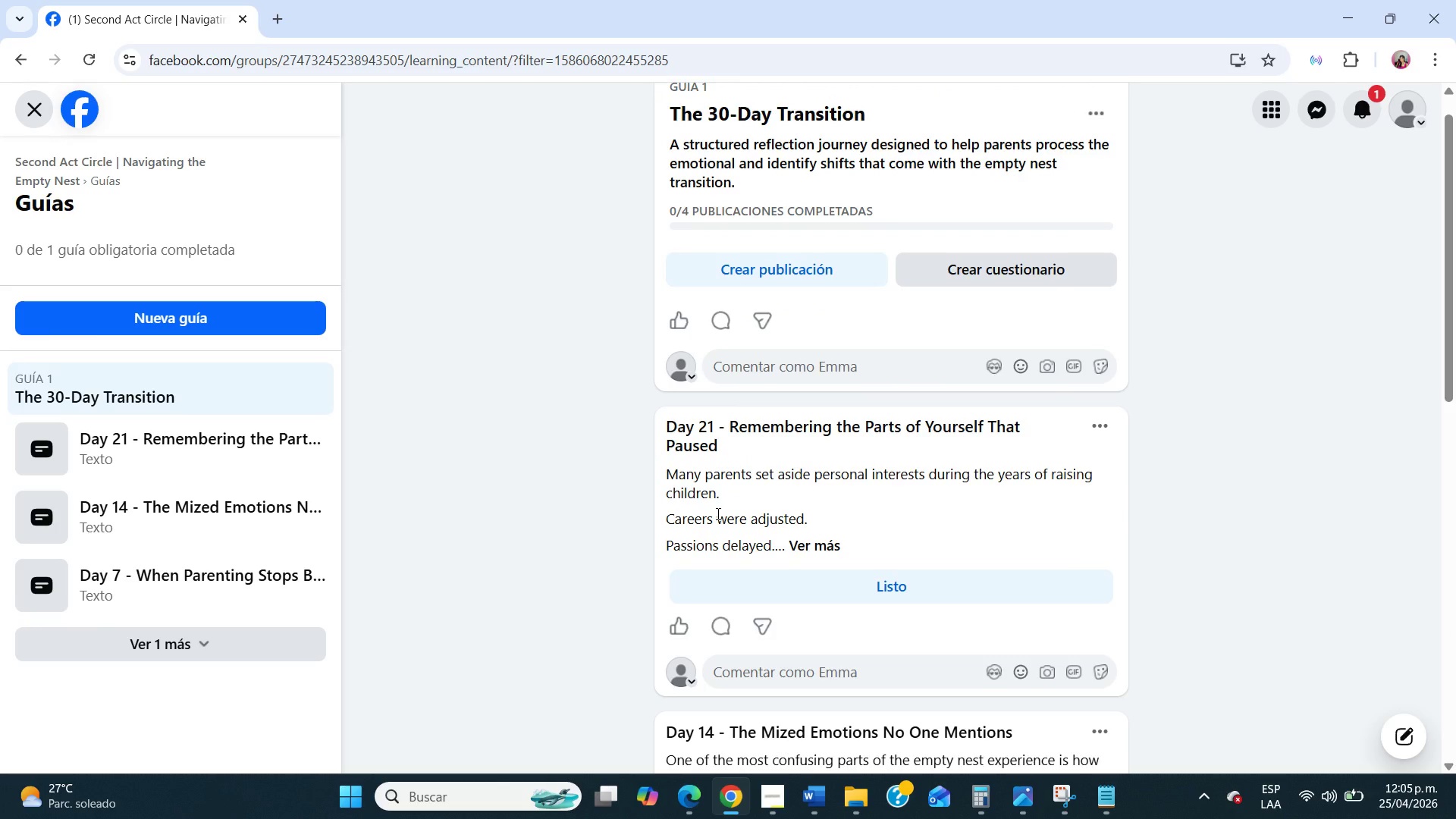 
scroll: coordinate [717, 513], scroll_direction: up, amount: 1.0
 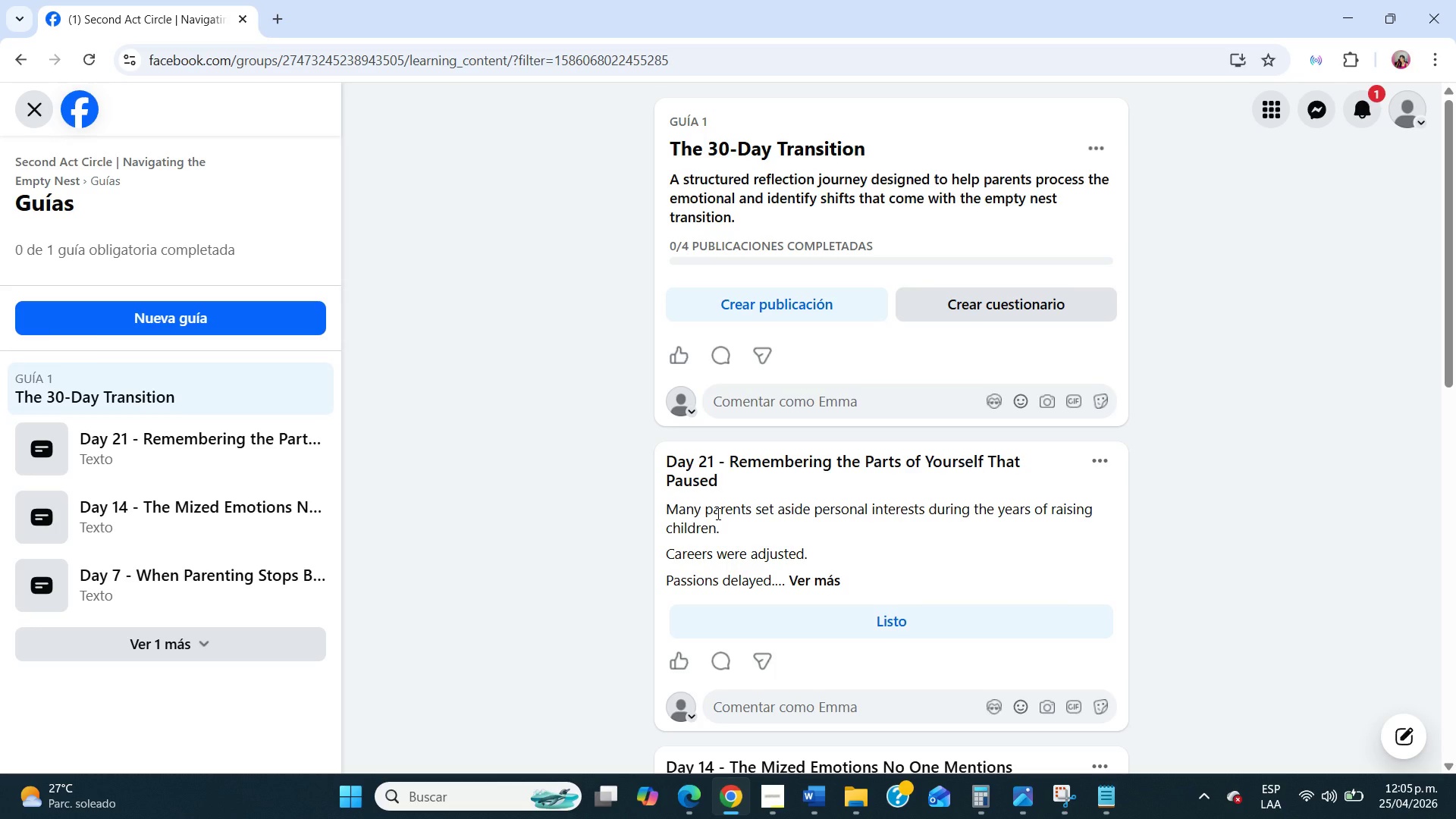 
wait(20.04)
 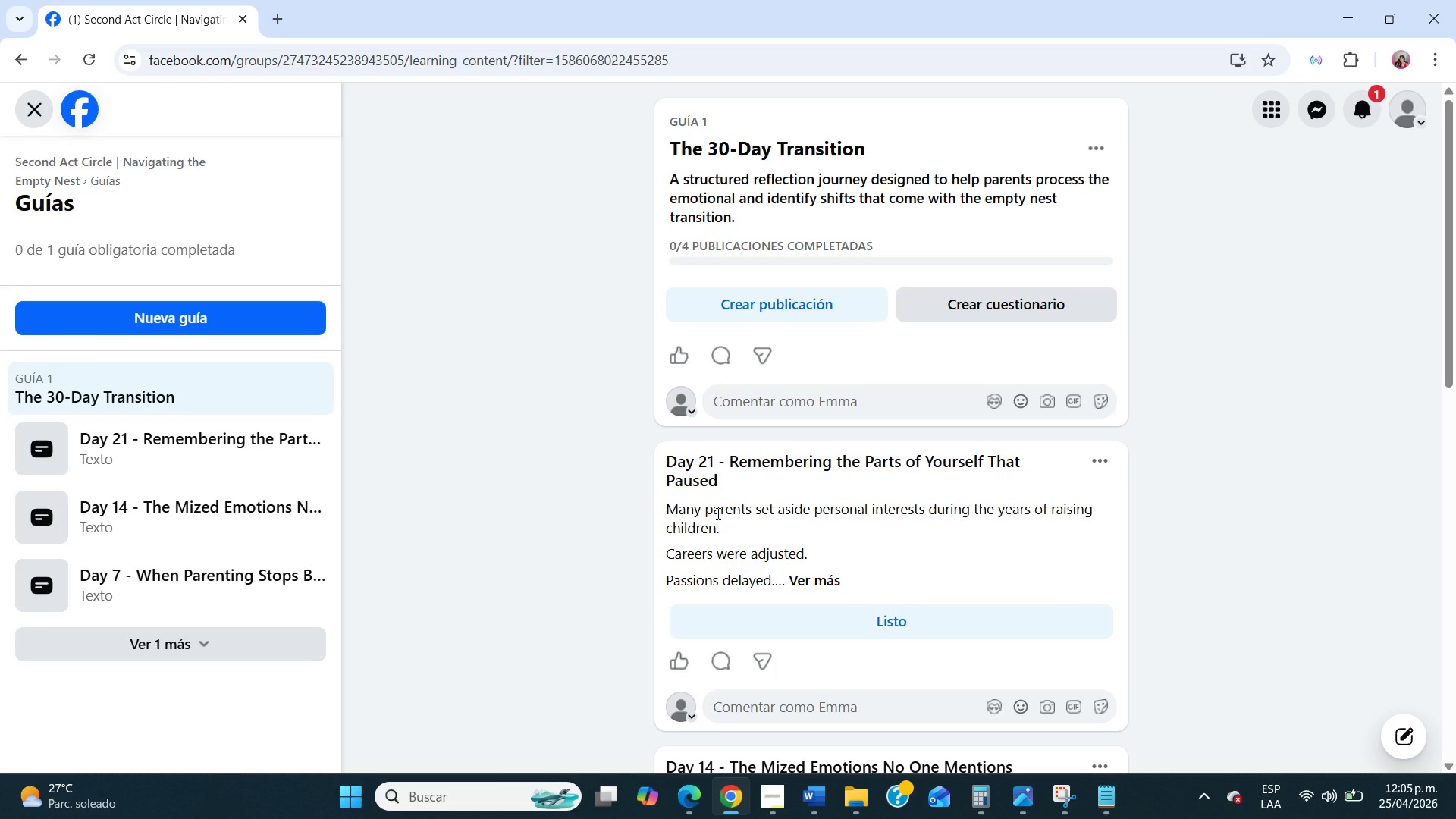 
left_click([1349, 113])
 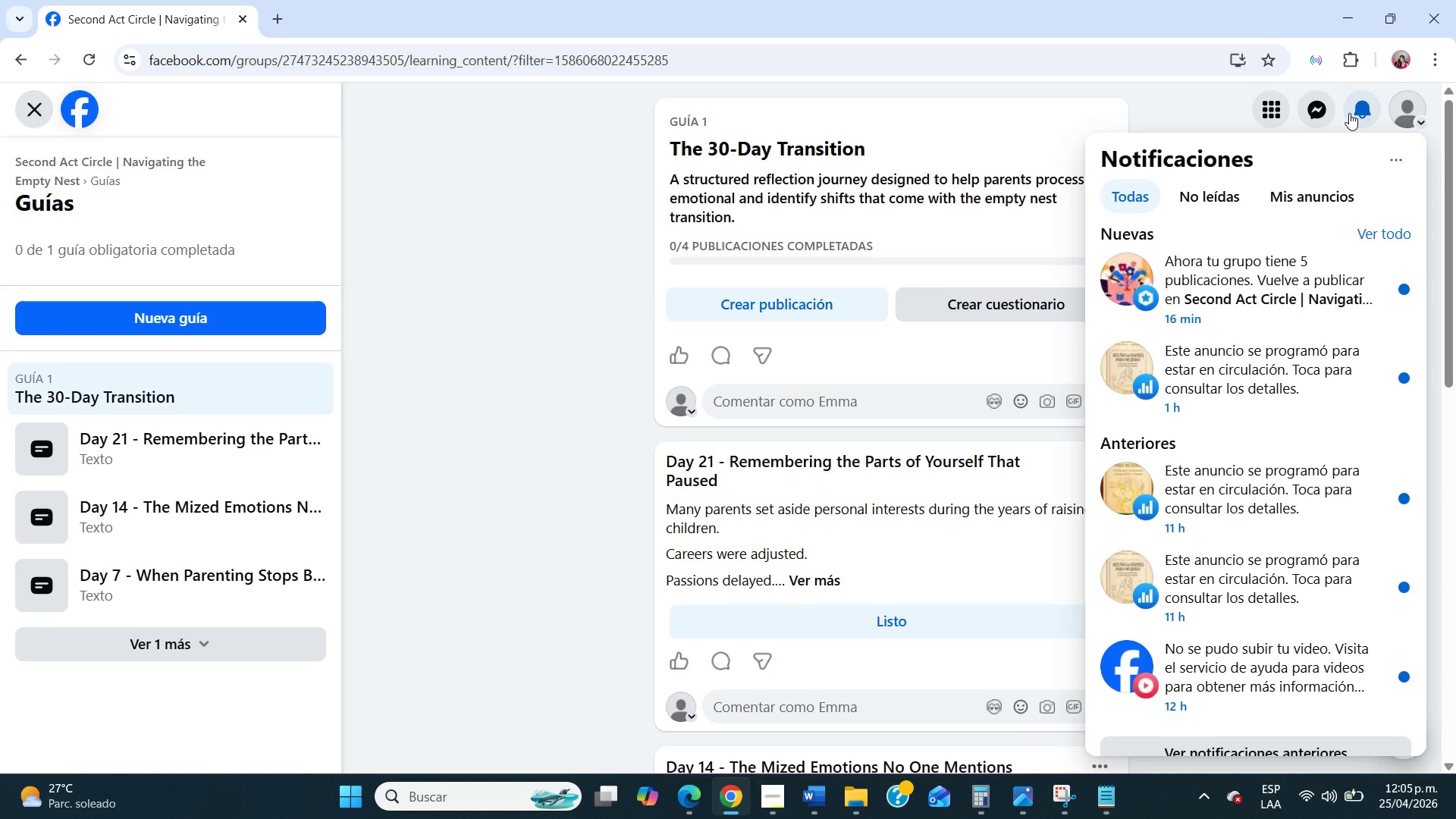 
left_click([1349, 113])
 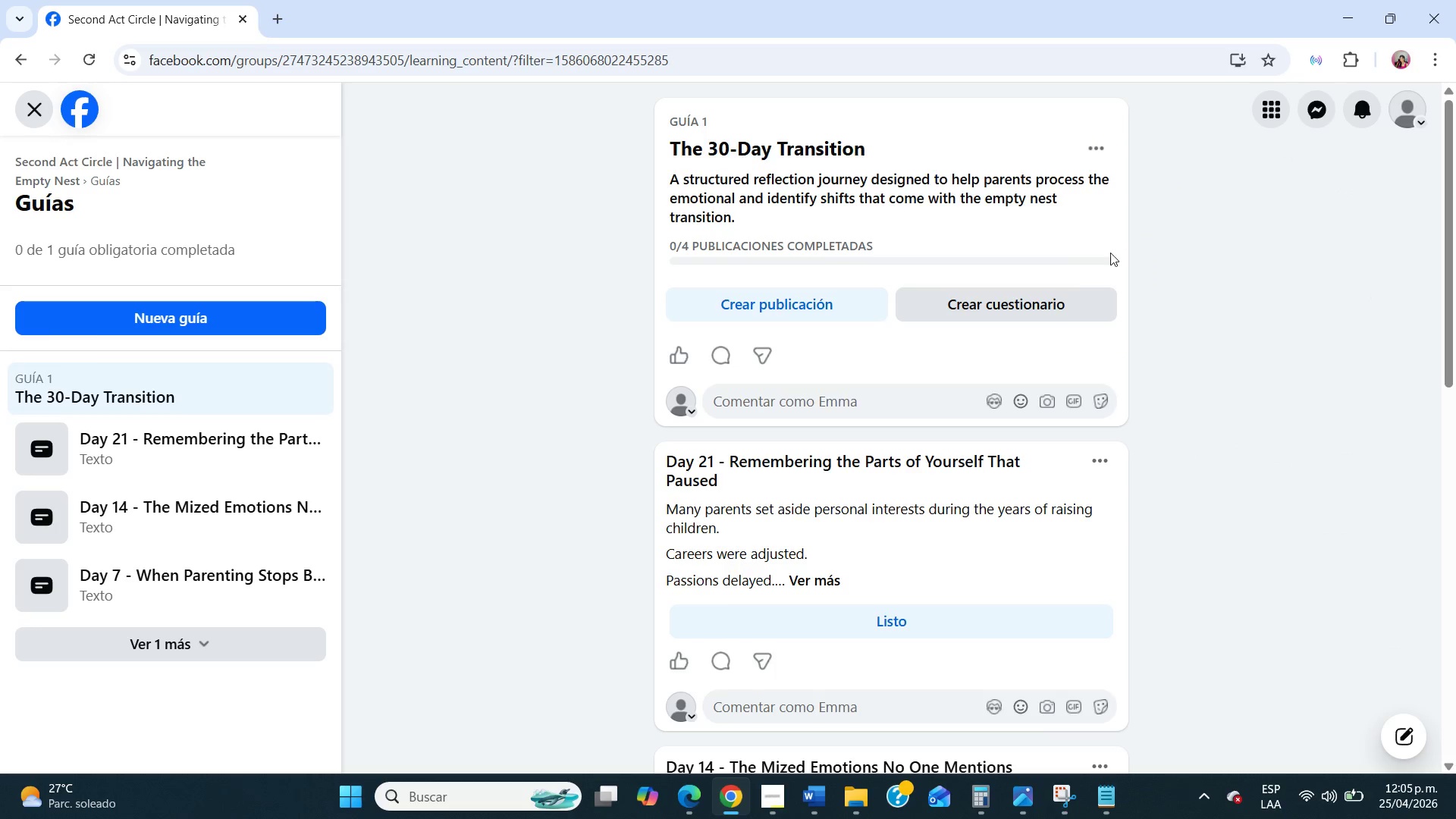 
left_click([1084, 297])
 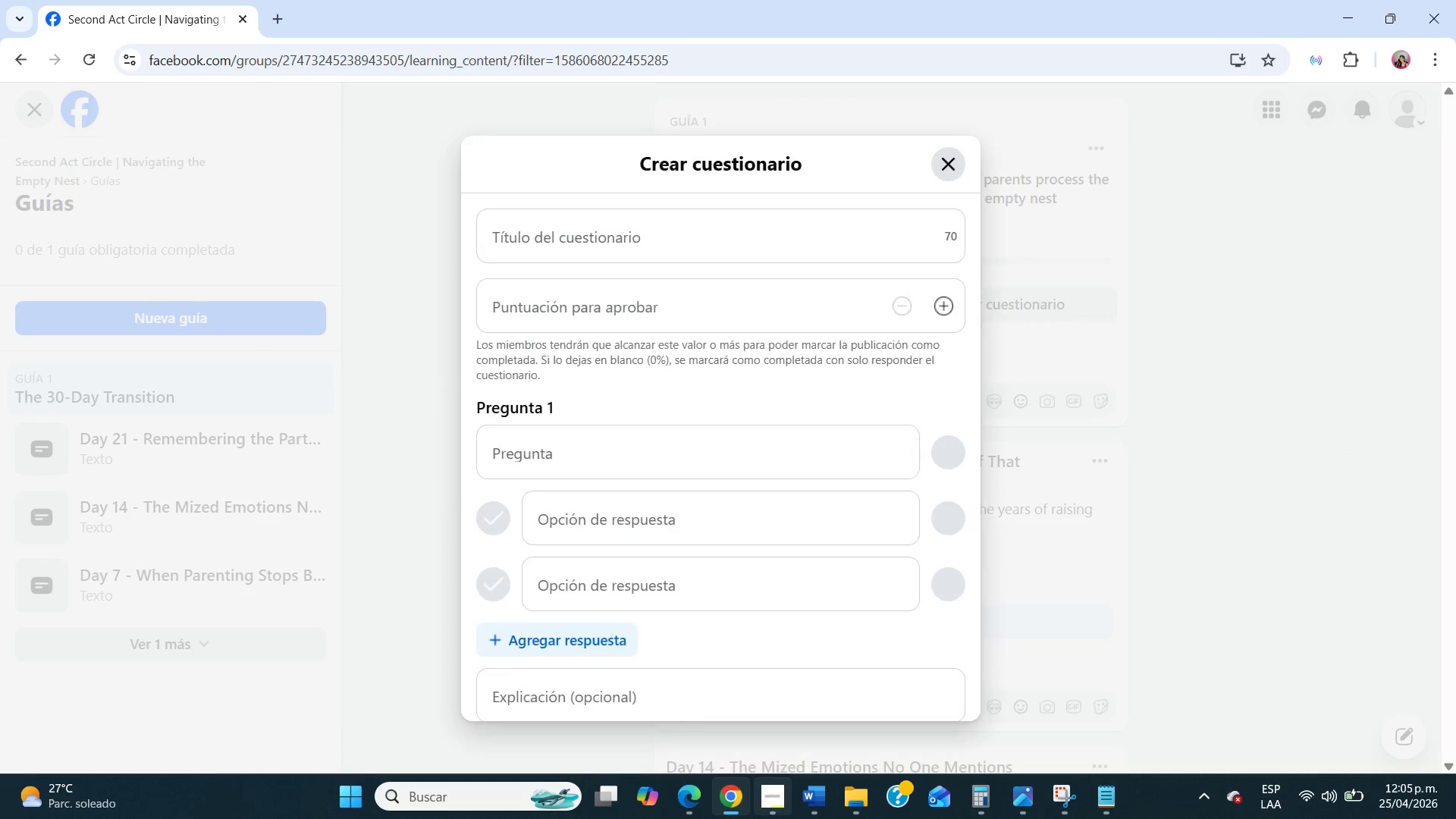 
left_click([758, 815])